 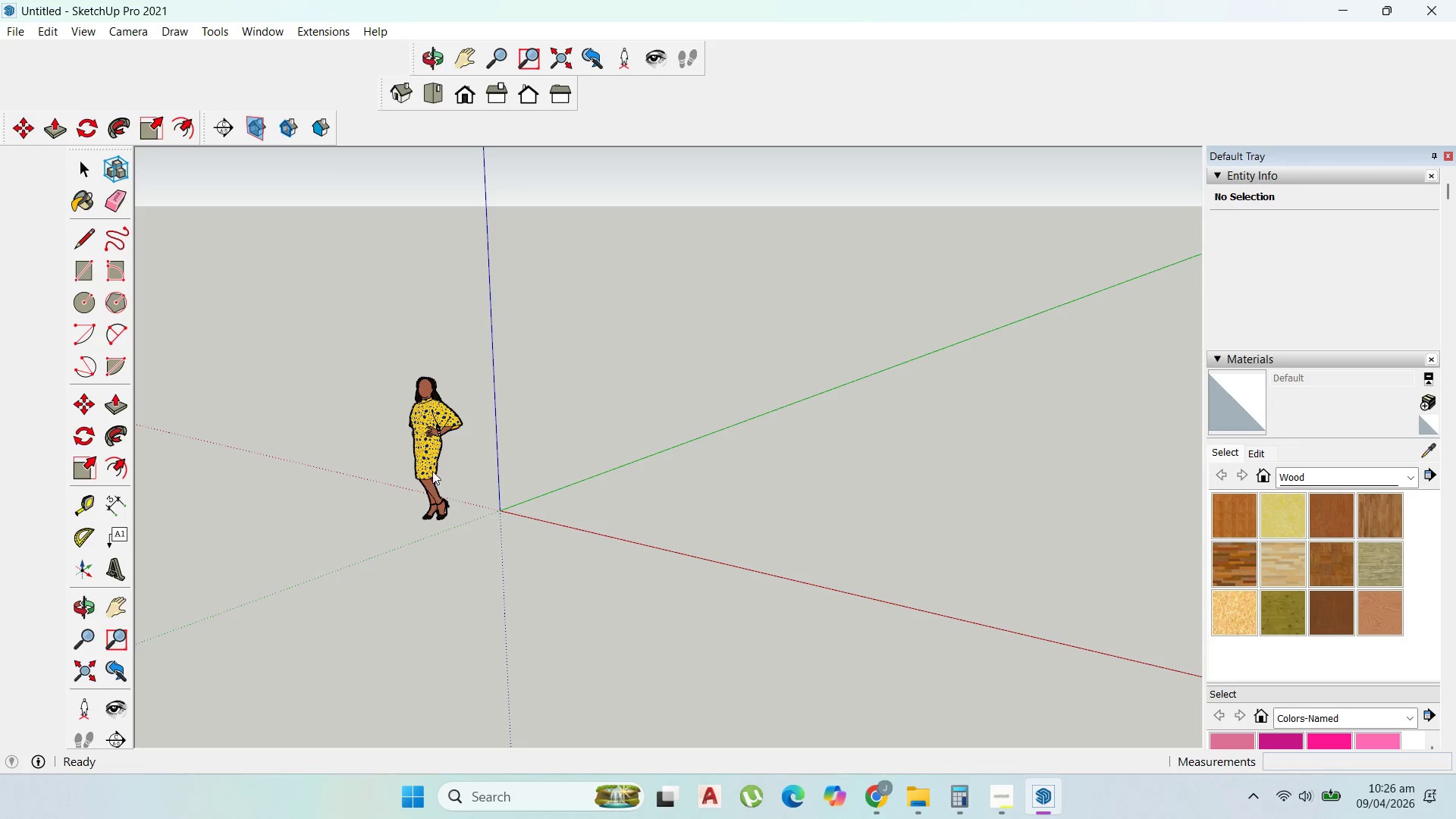 
scroll: coordinate [505, 471], scroll_direction: none, amount: 0.0
 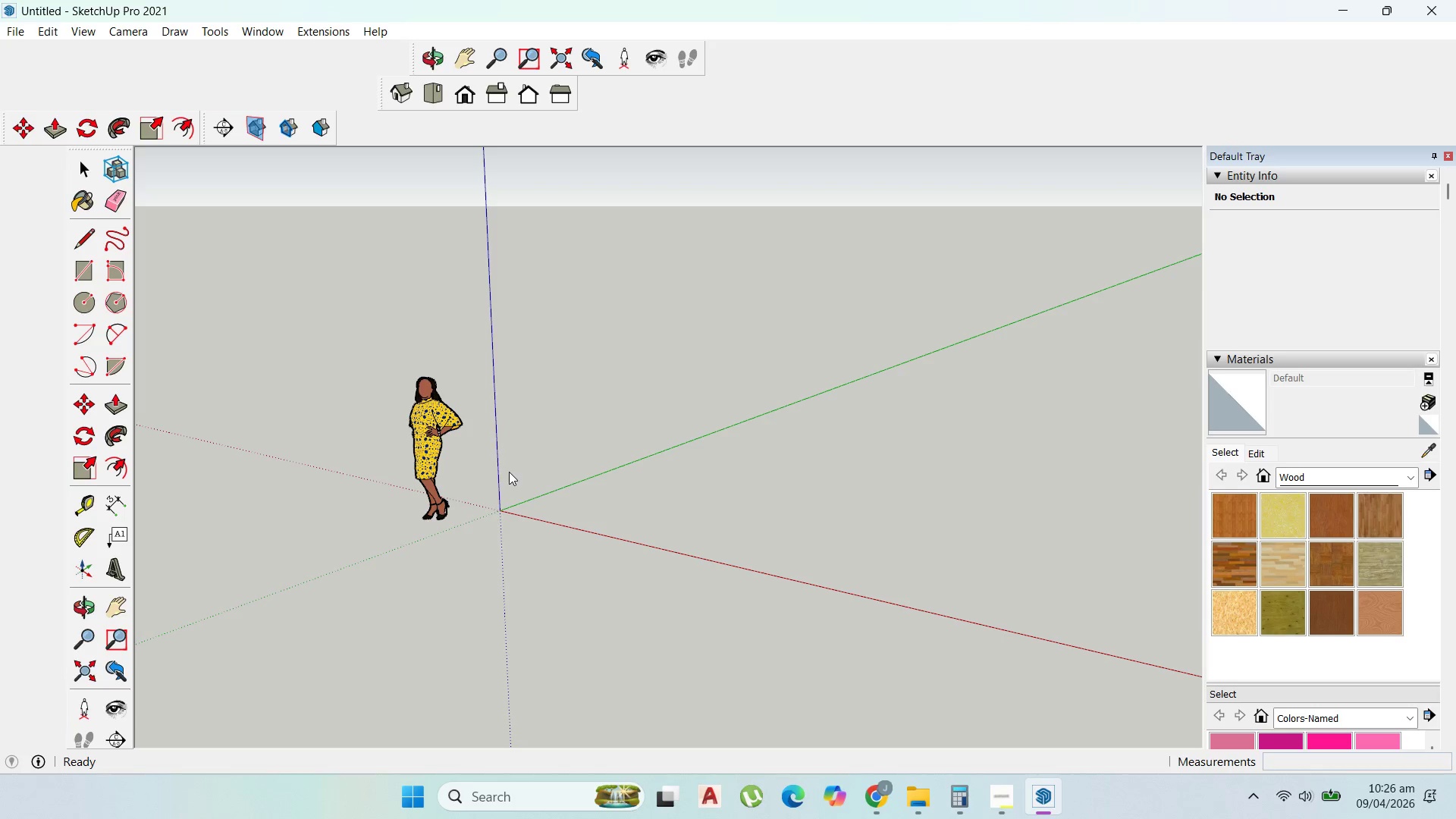 
left_click([912, 498])
 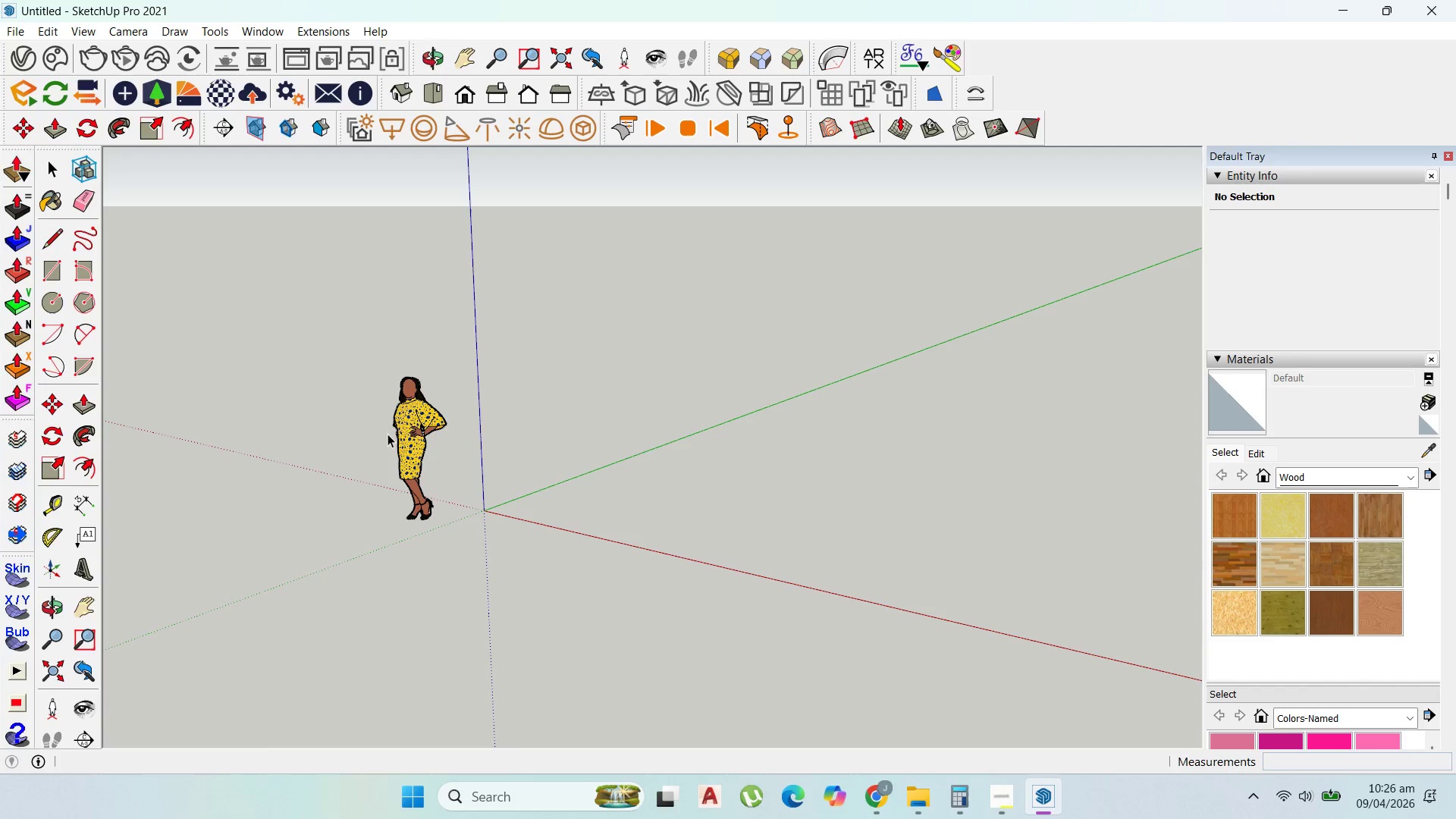 
double_click([428, 435])
 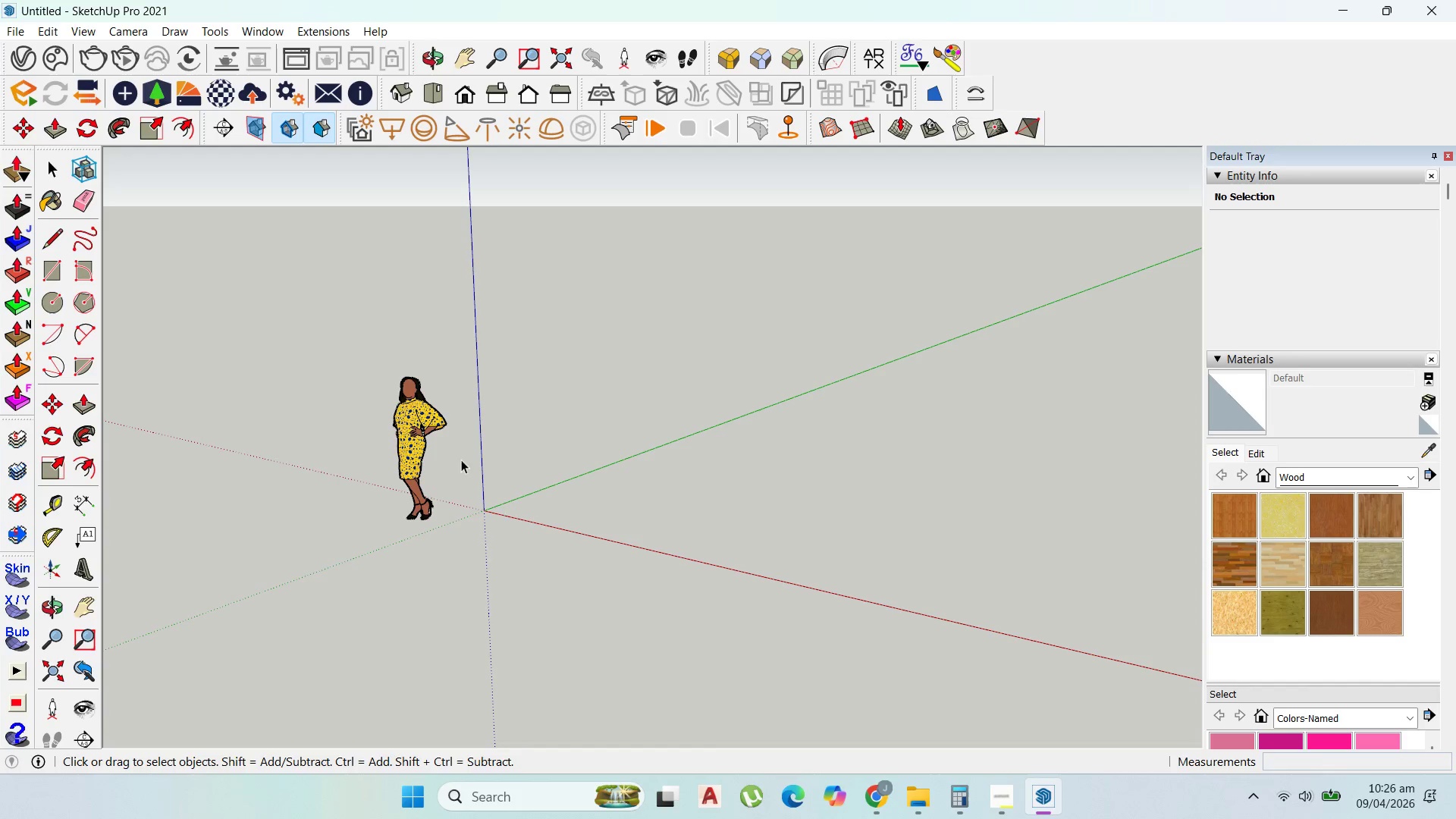 
left_click_drag(start_coordinate=[433, 486], to_coordinate=[416, 477])
 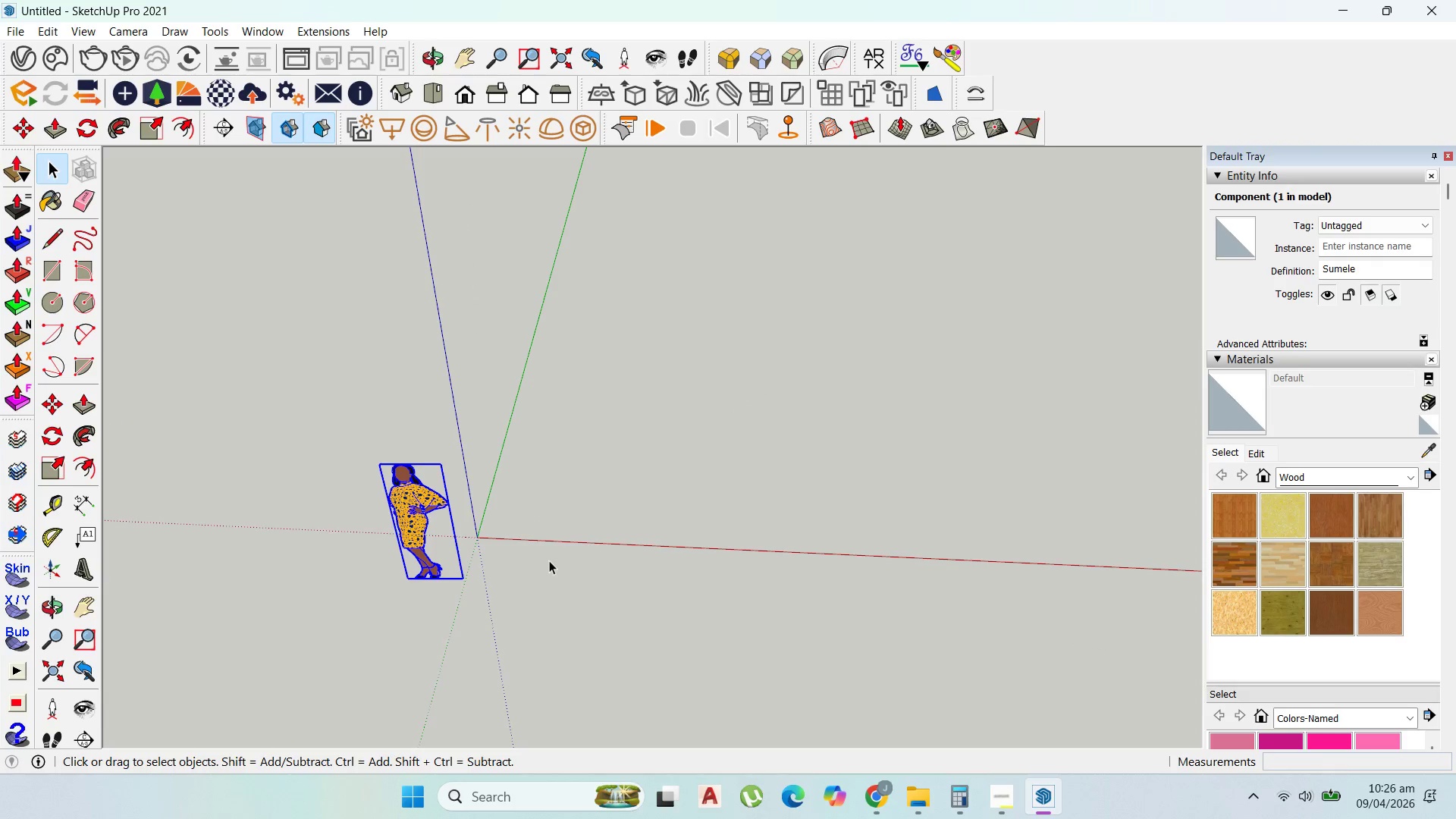 
scroll: coordinate [548, 560], scroll_direction: down, amount: 1.0
 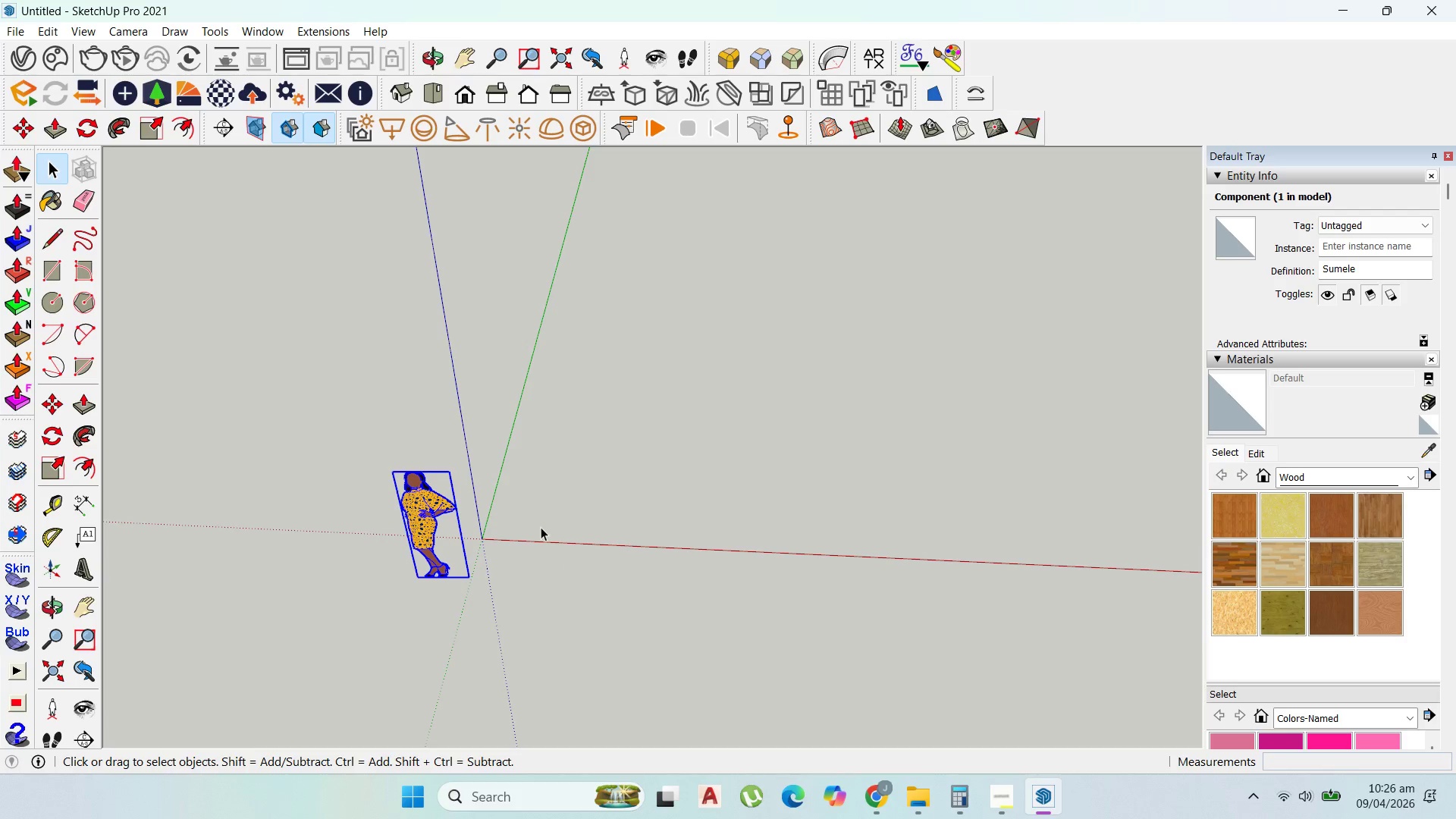 
key(Delete)
 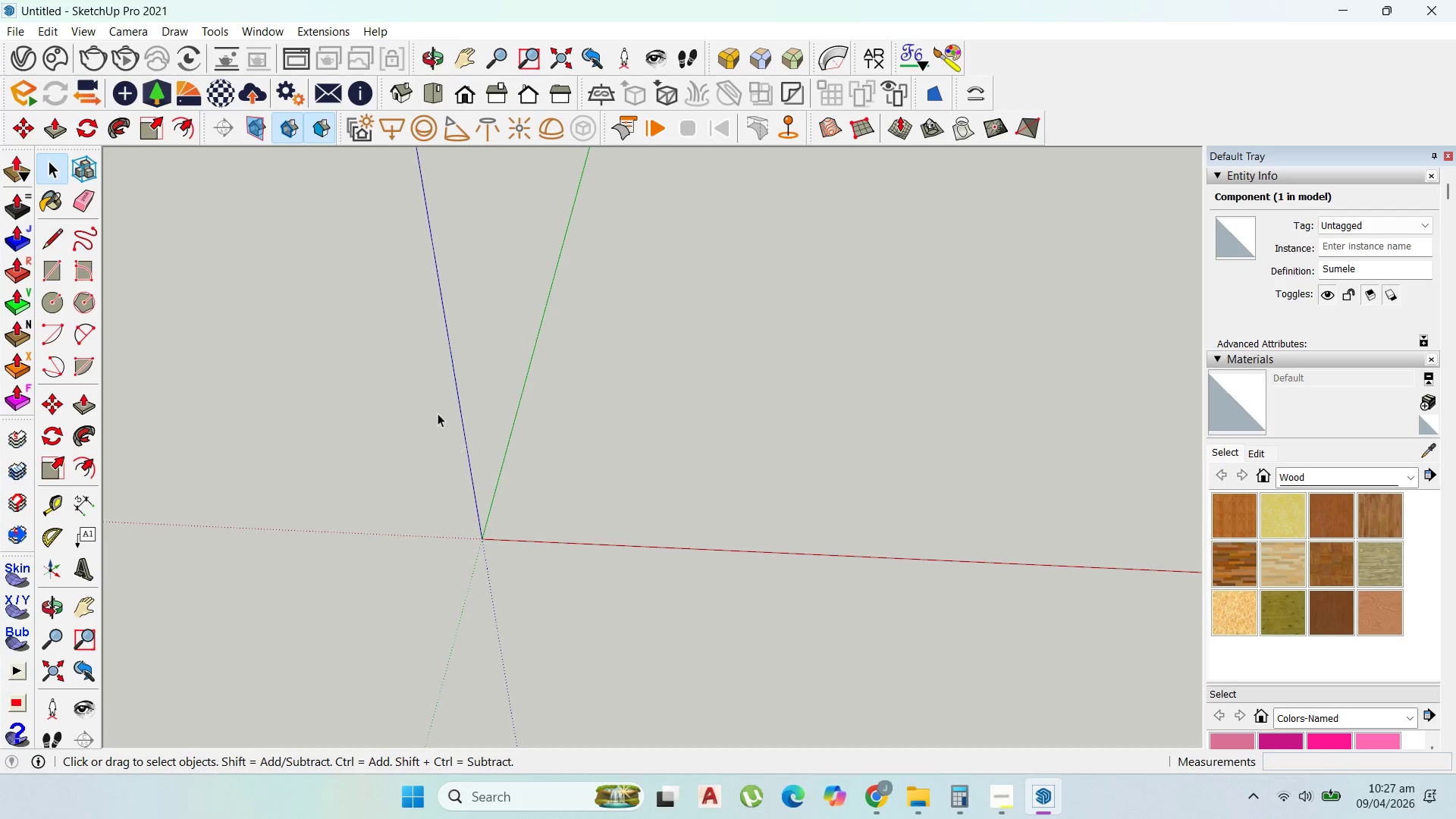 
scroll: coordinate [405, 548], scroll_direction: down, amount: 19.0
 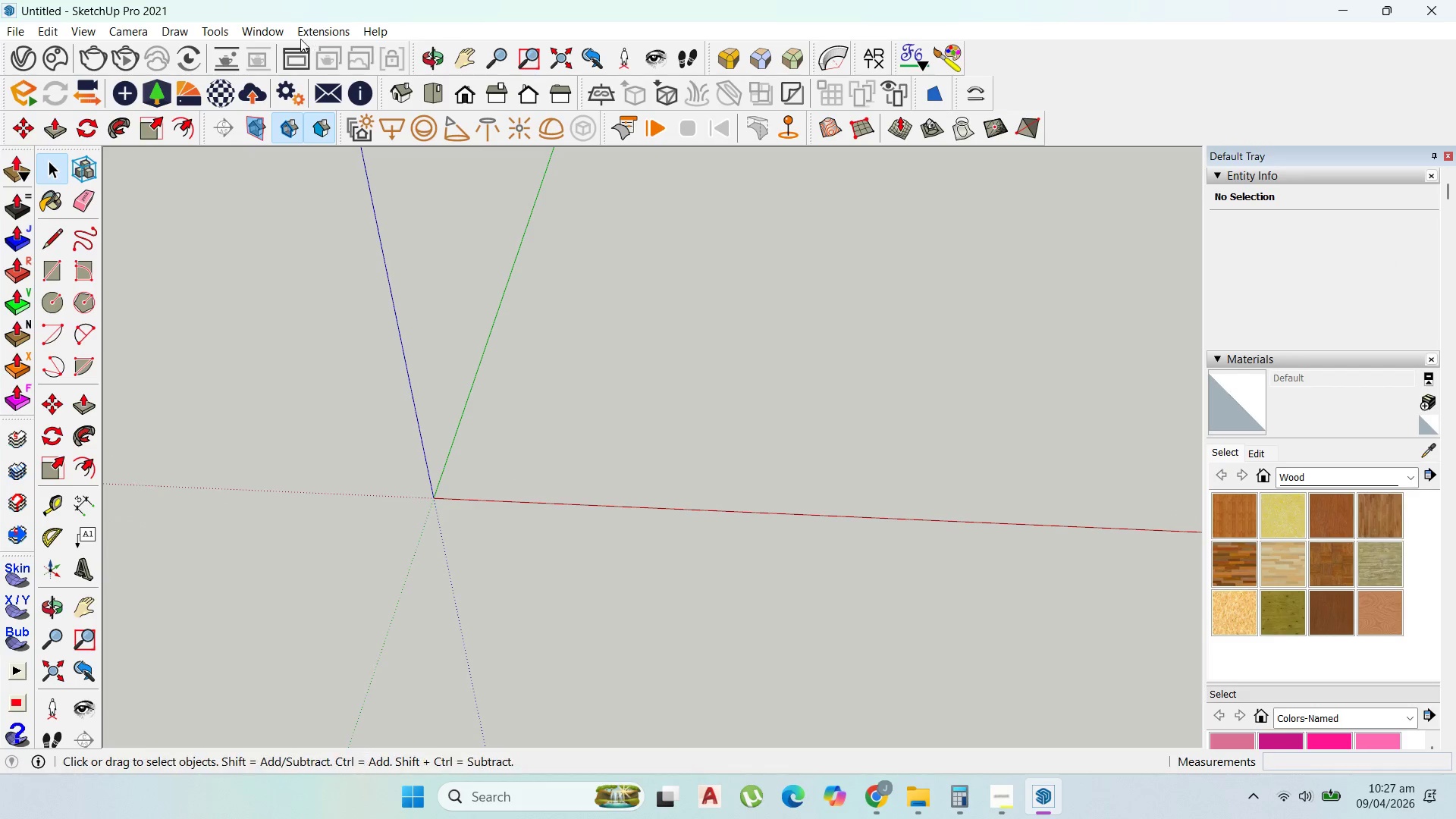 
left_click([267, 34])
 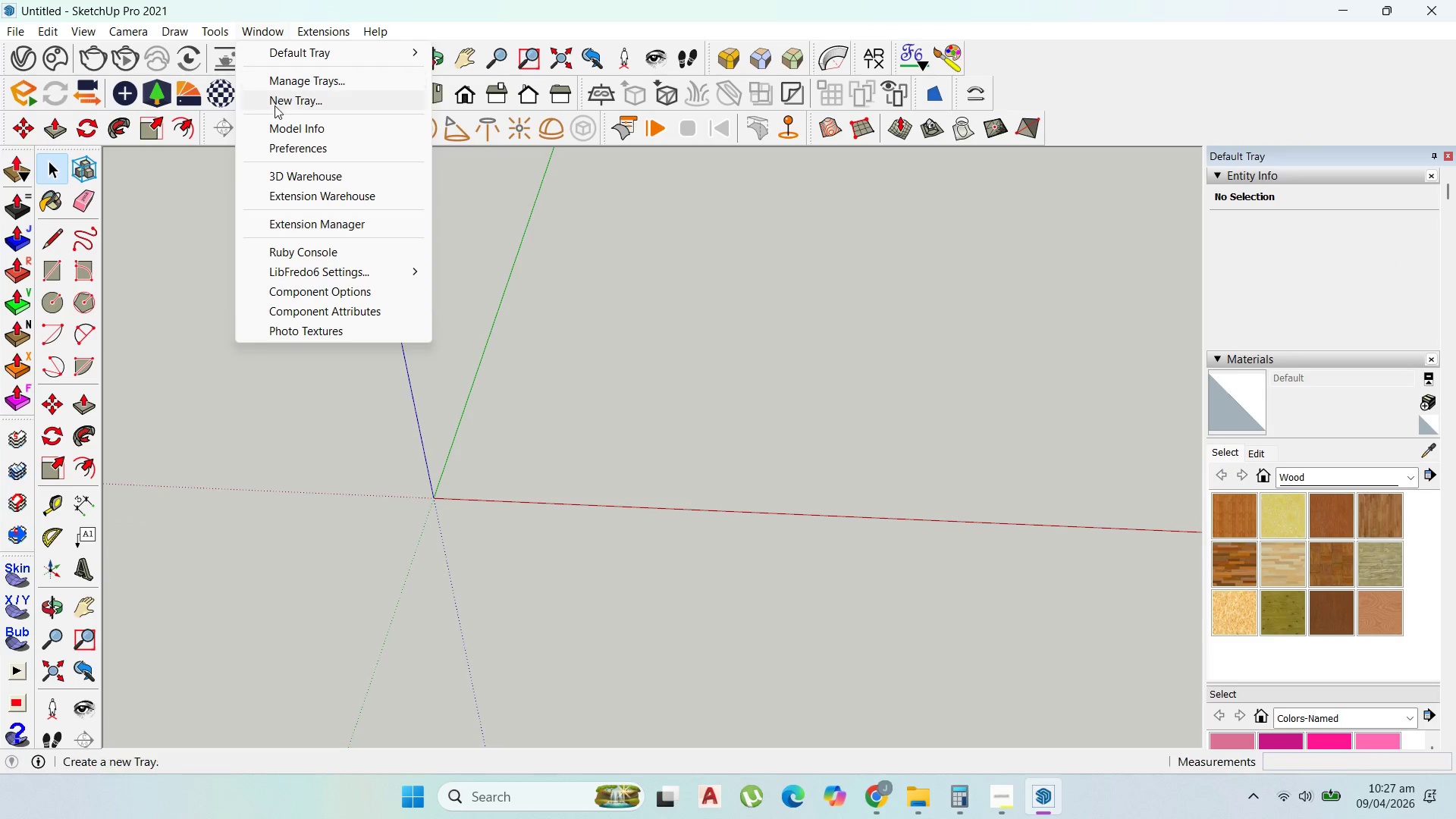 
left_click([294, 146])
 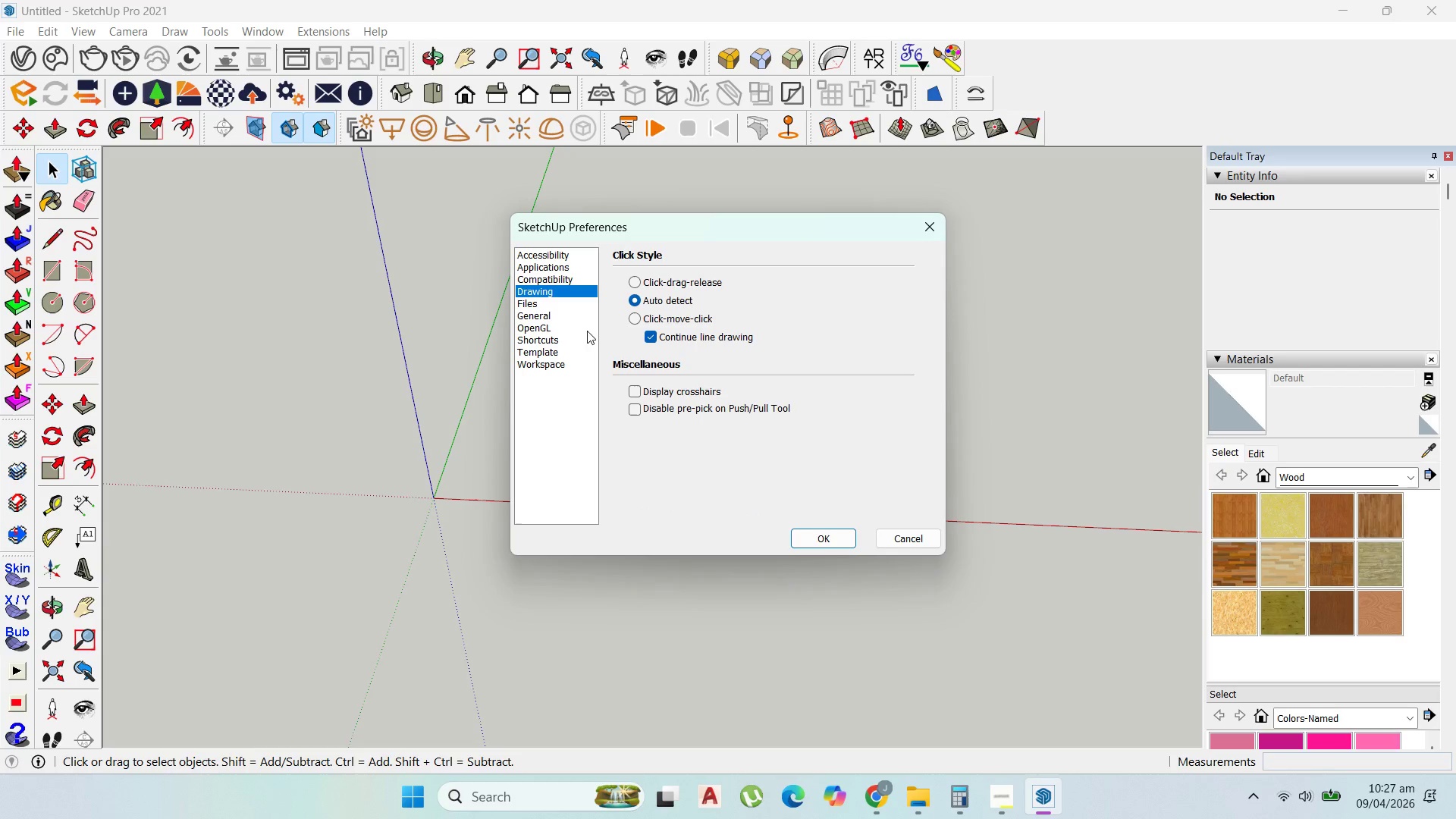 
left_click([541, 300])
 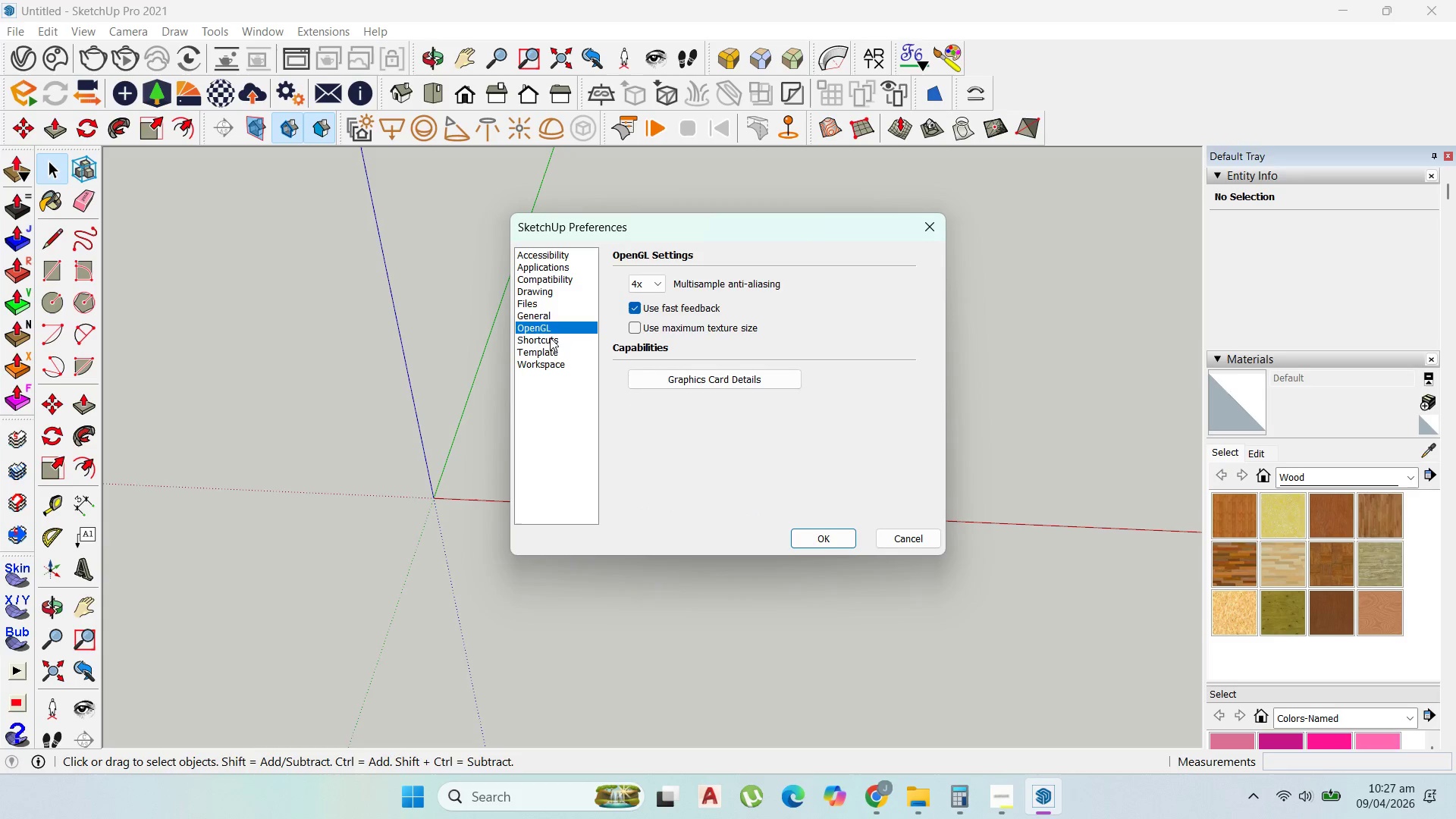 
triple_click([550, 340])
 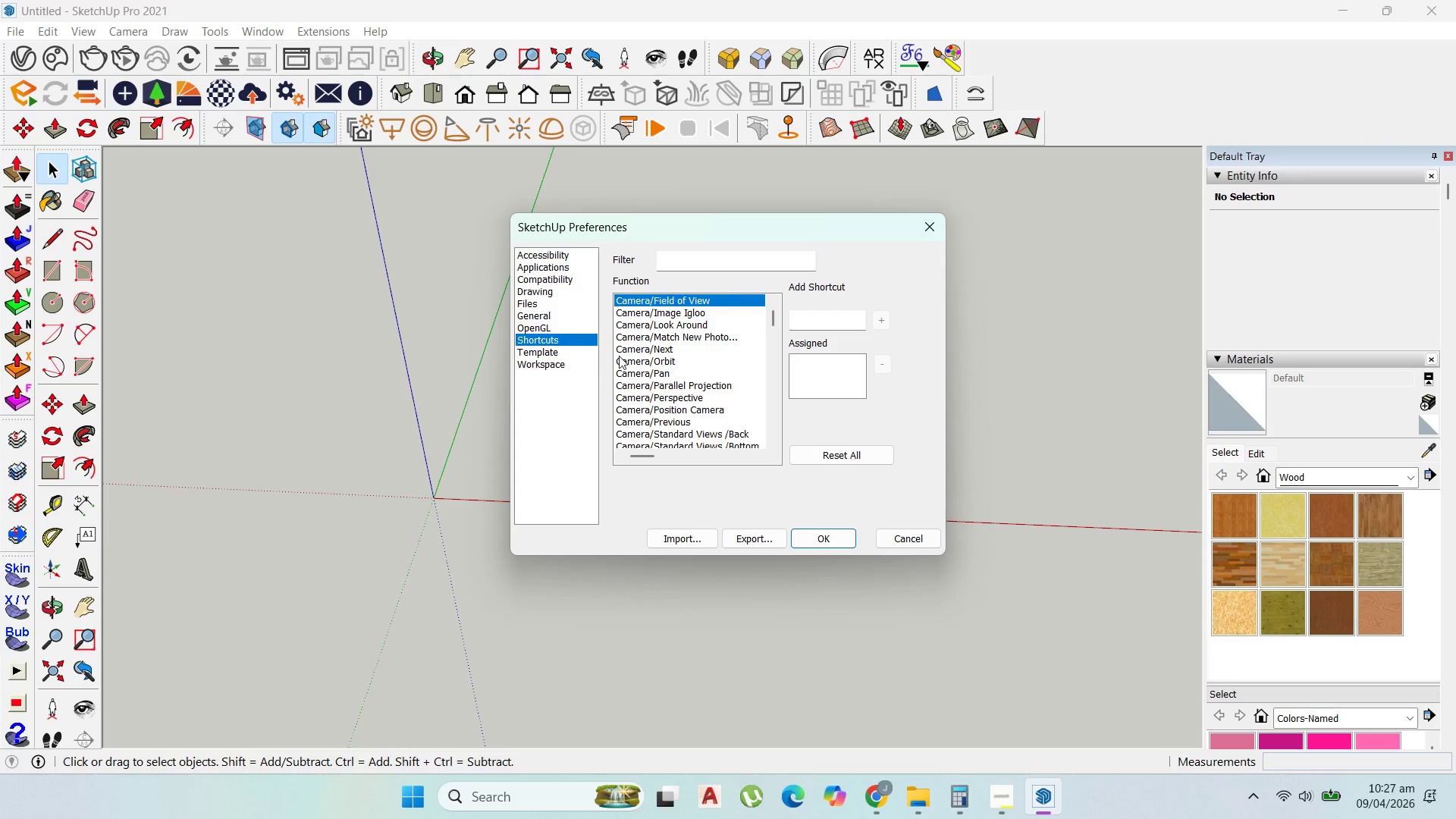 
wait(5.34)
 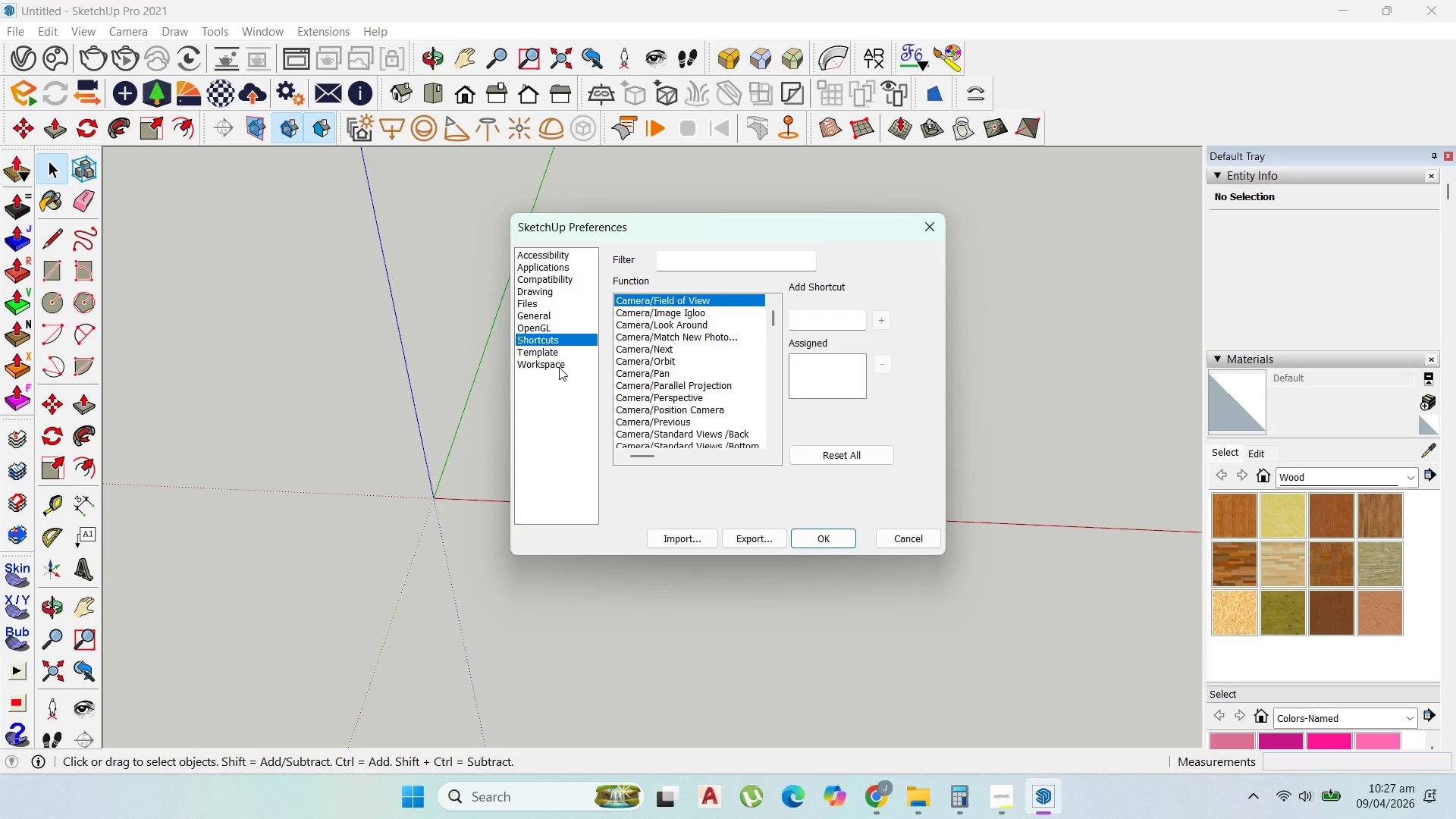 
left_click([548, 287])
 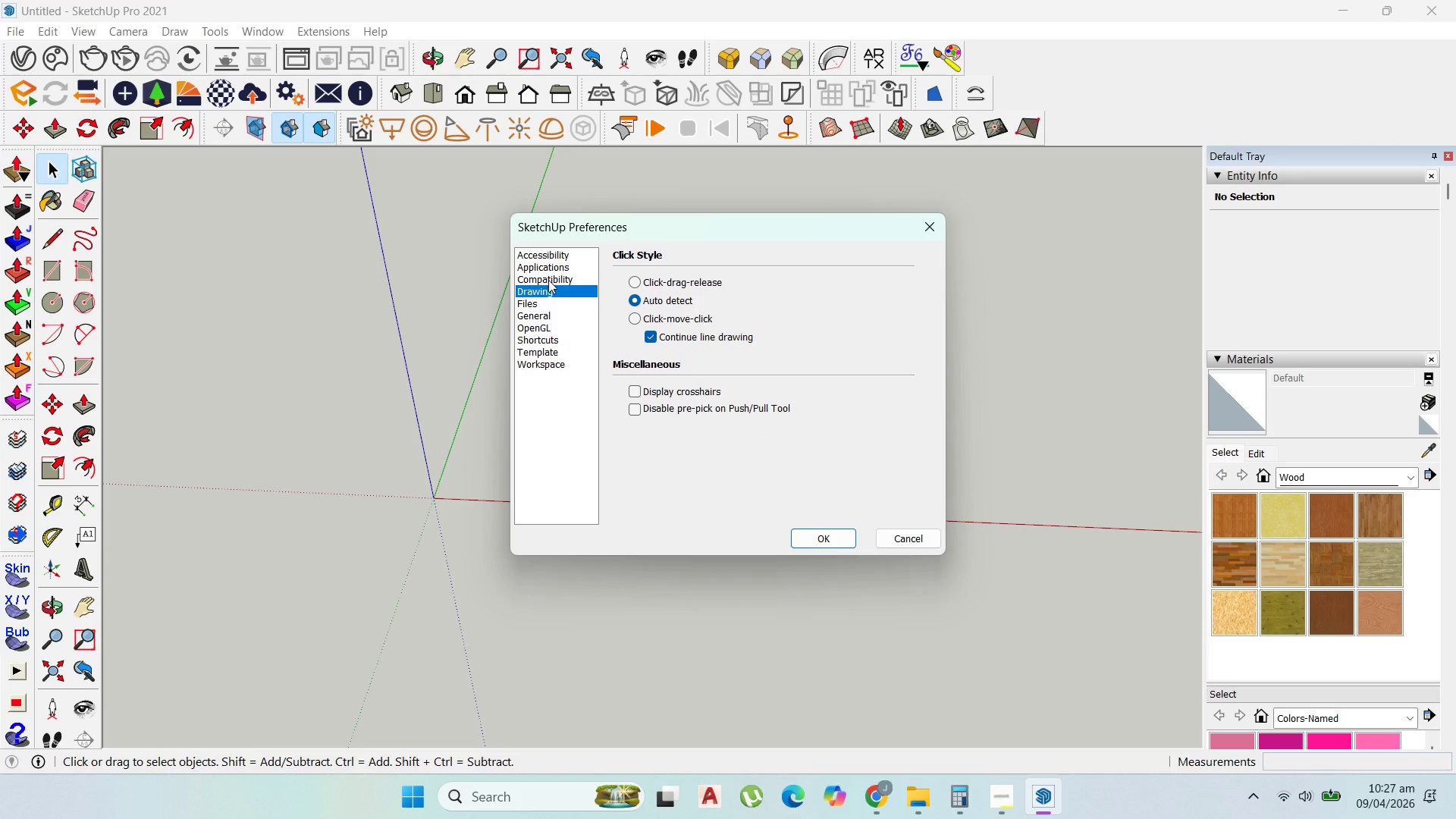 
left_click([548, 280])
 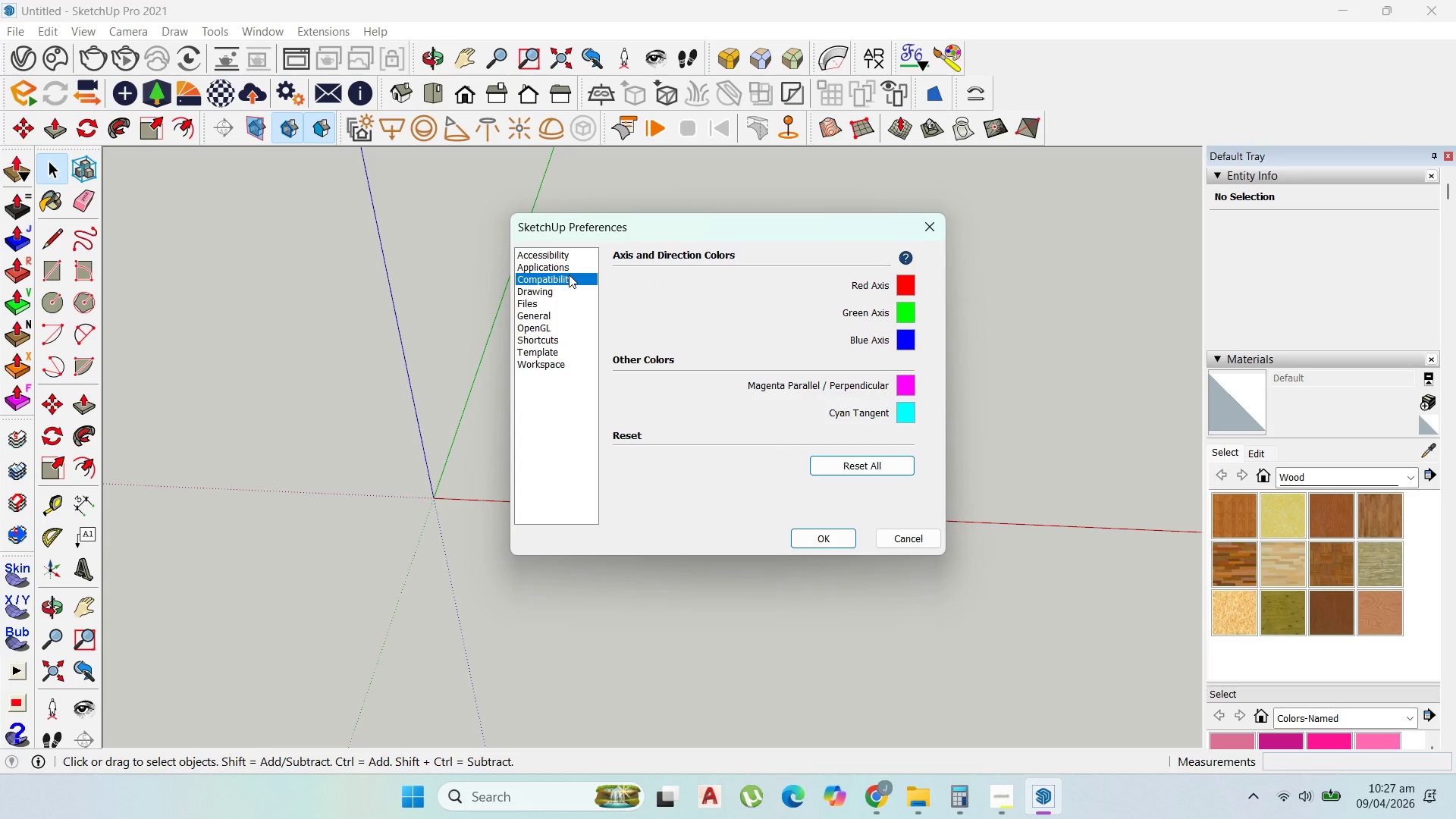 
left_click_drag(start_coordinate=[543, 320], to_coordinate=[538, 328])
 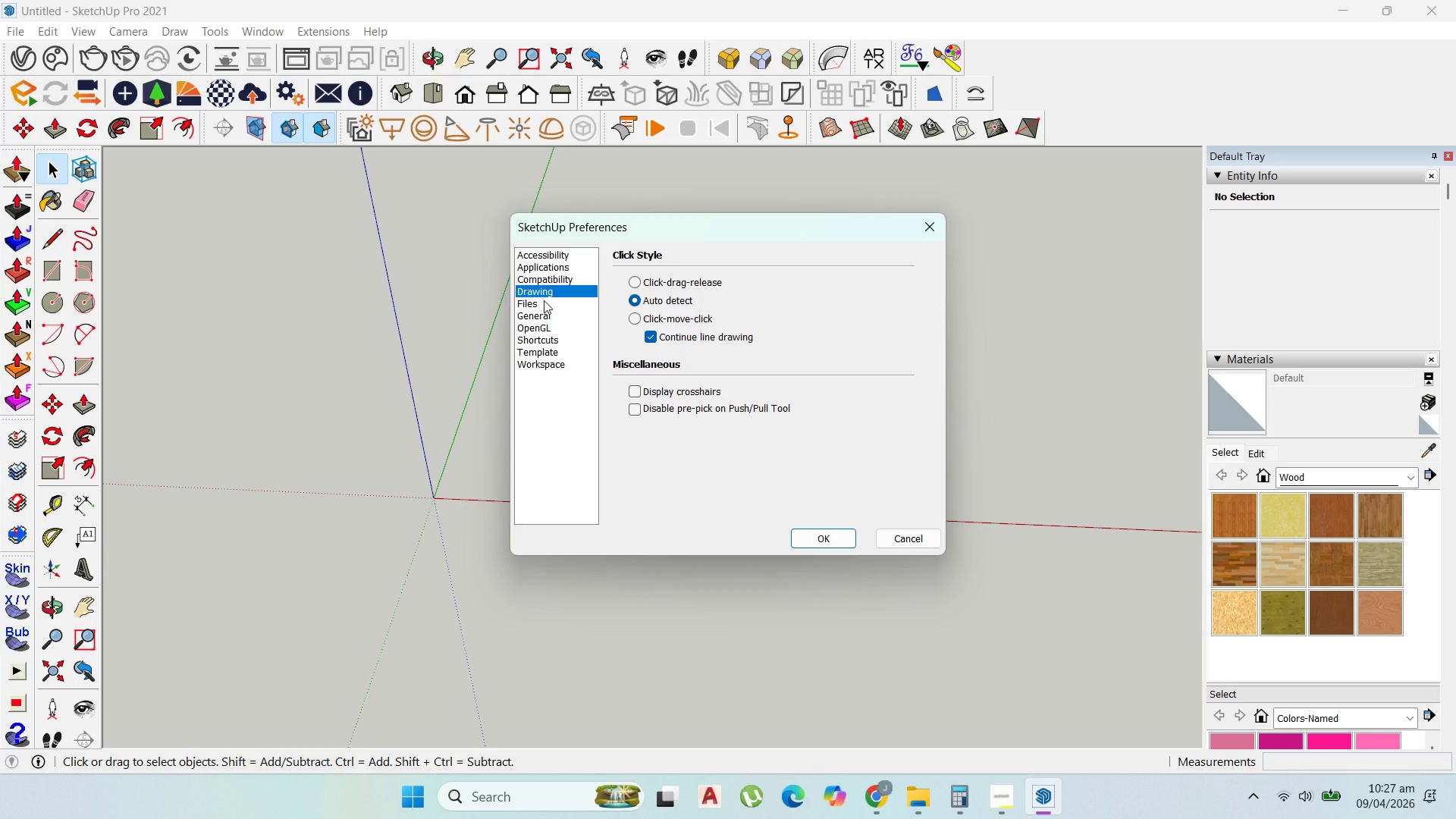 
double_click([546, 304])
 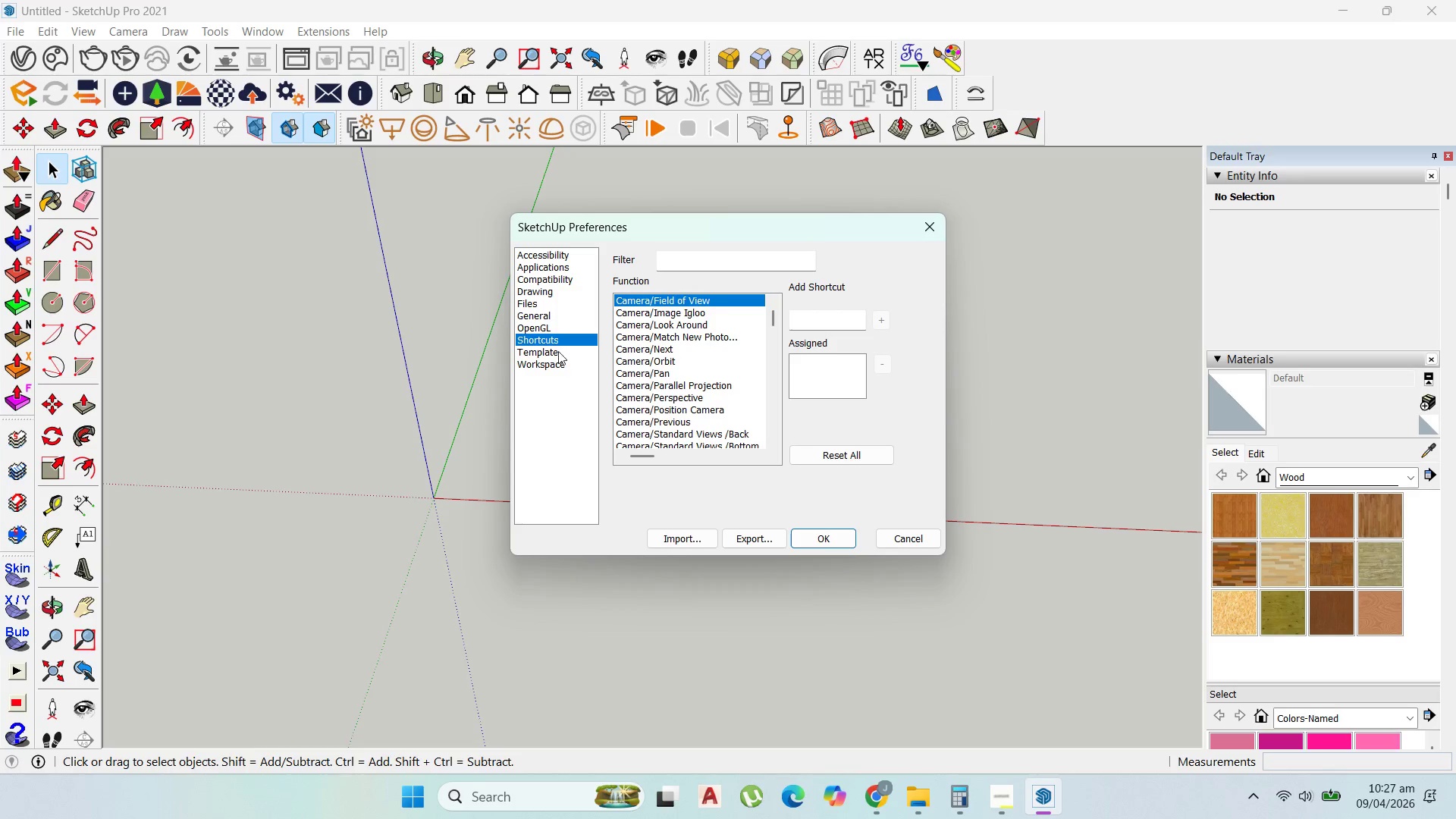 
left_click([559, 358])
 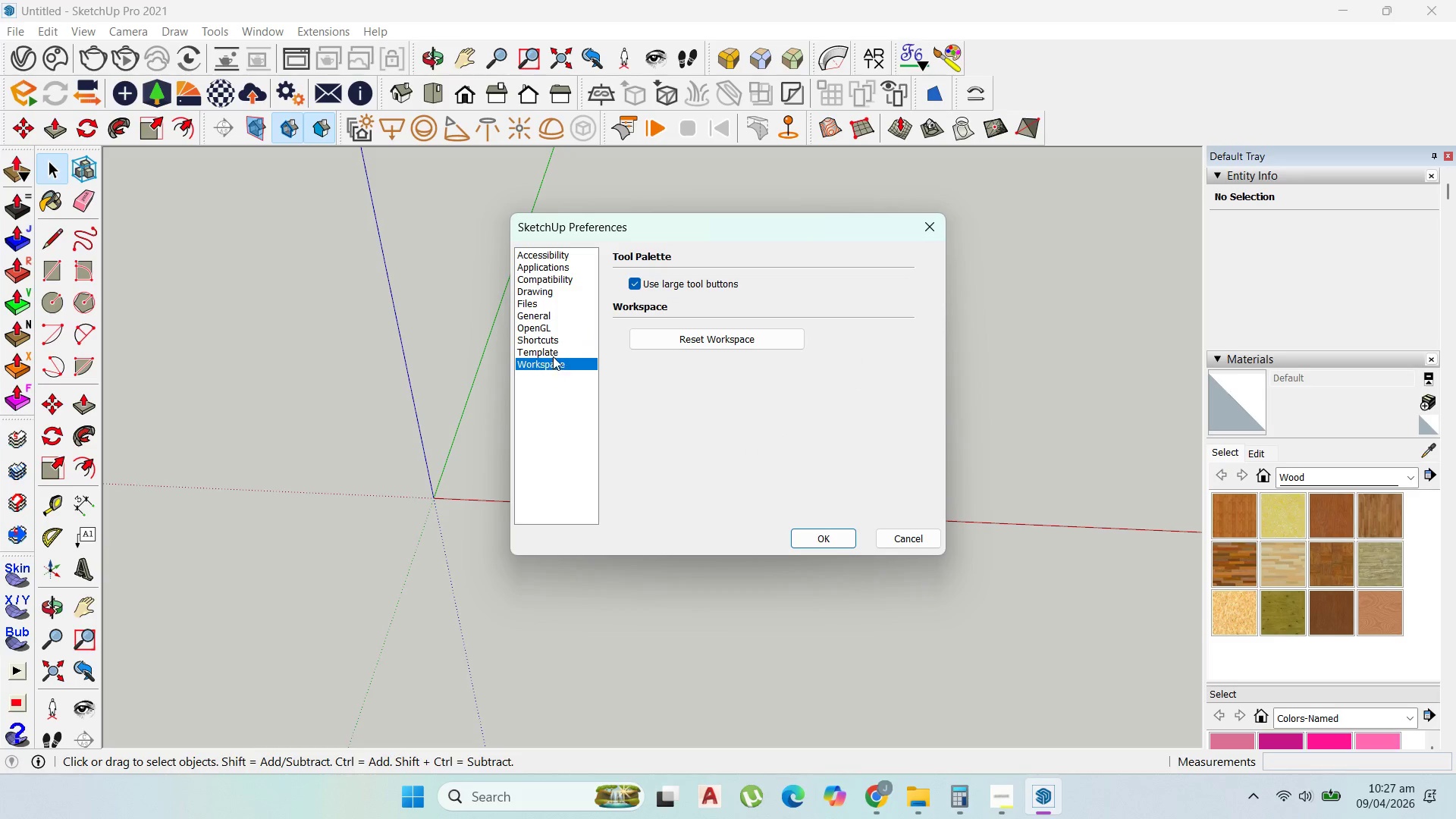 
left_click([553, 356])
 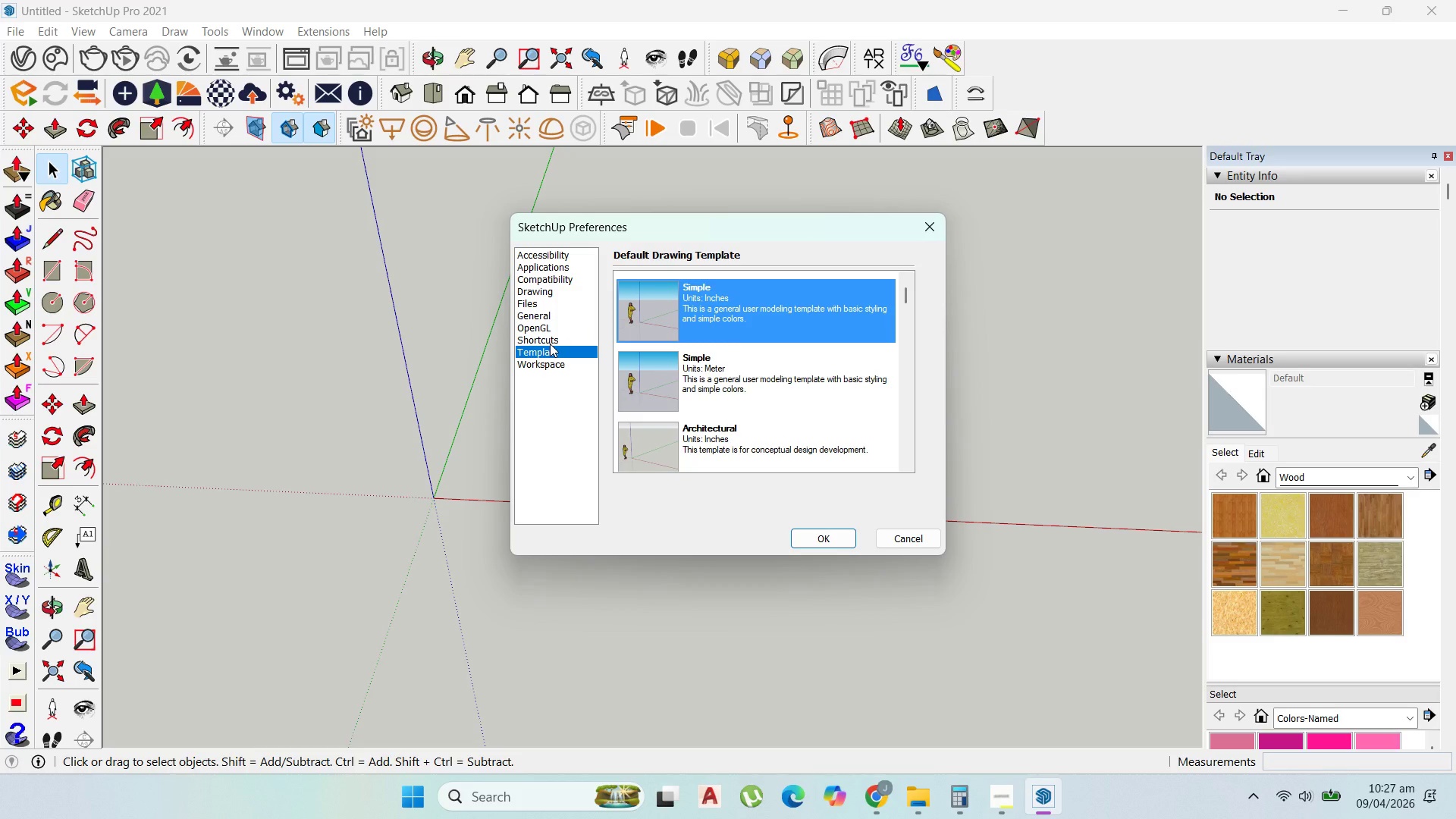 
left_click([550, 344])
 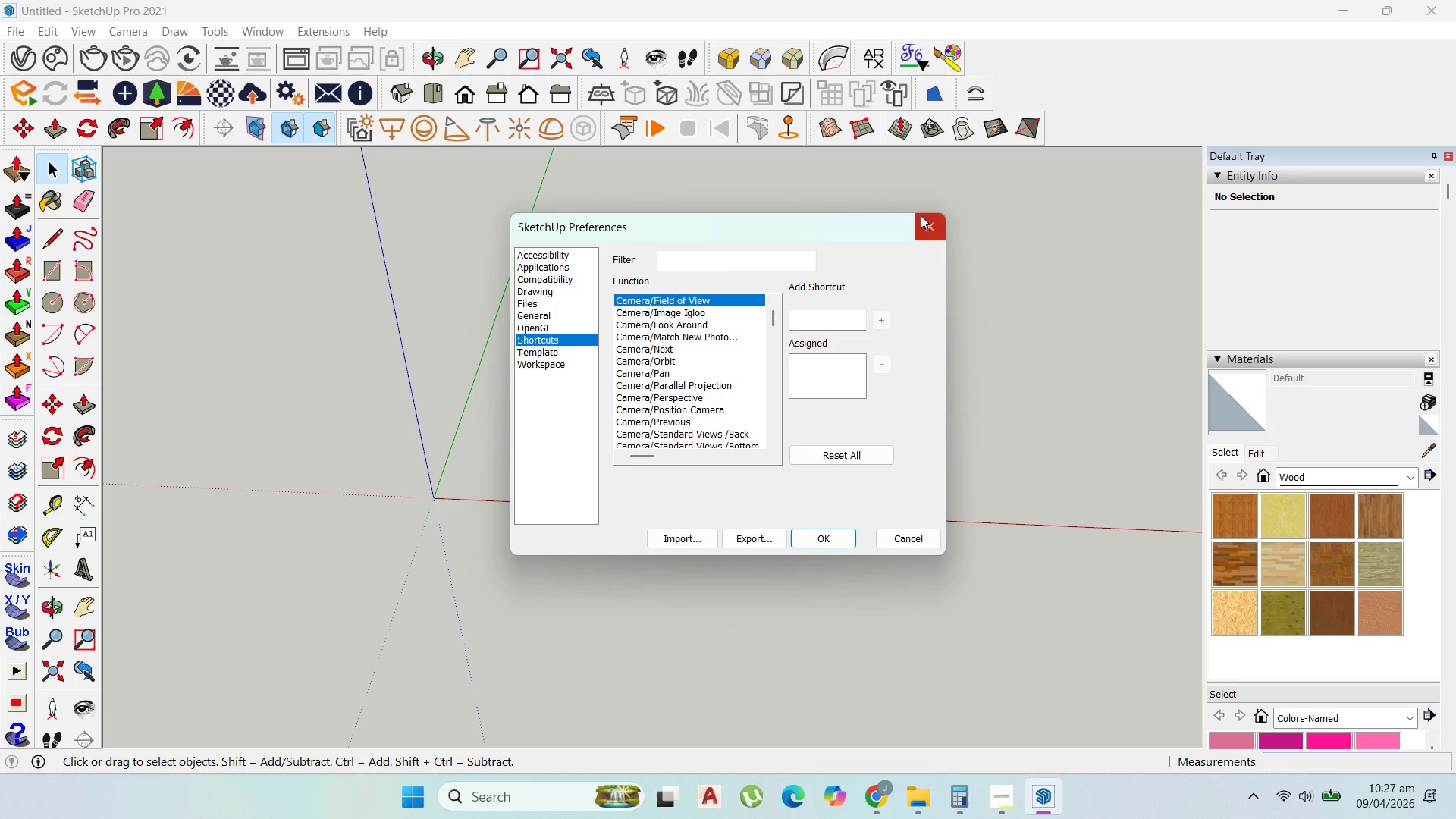 
left_click([921, 215])
 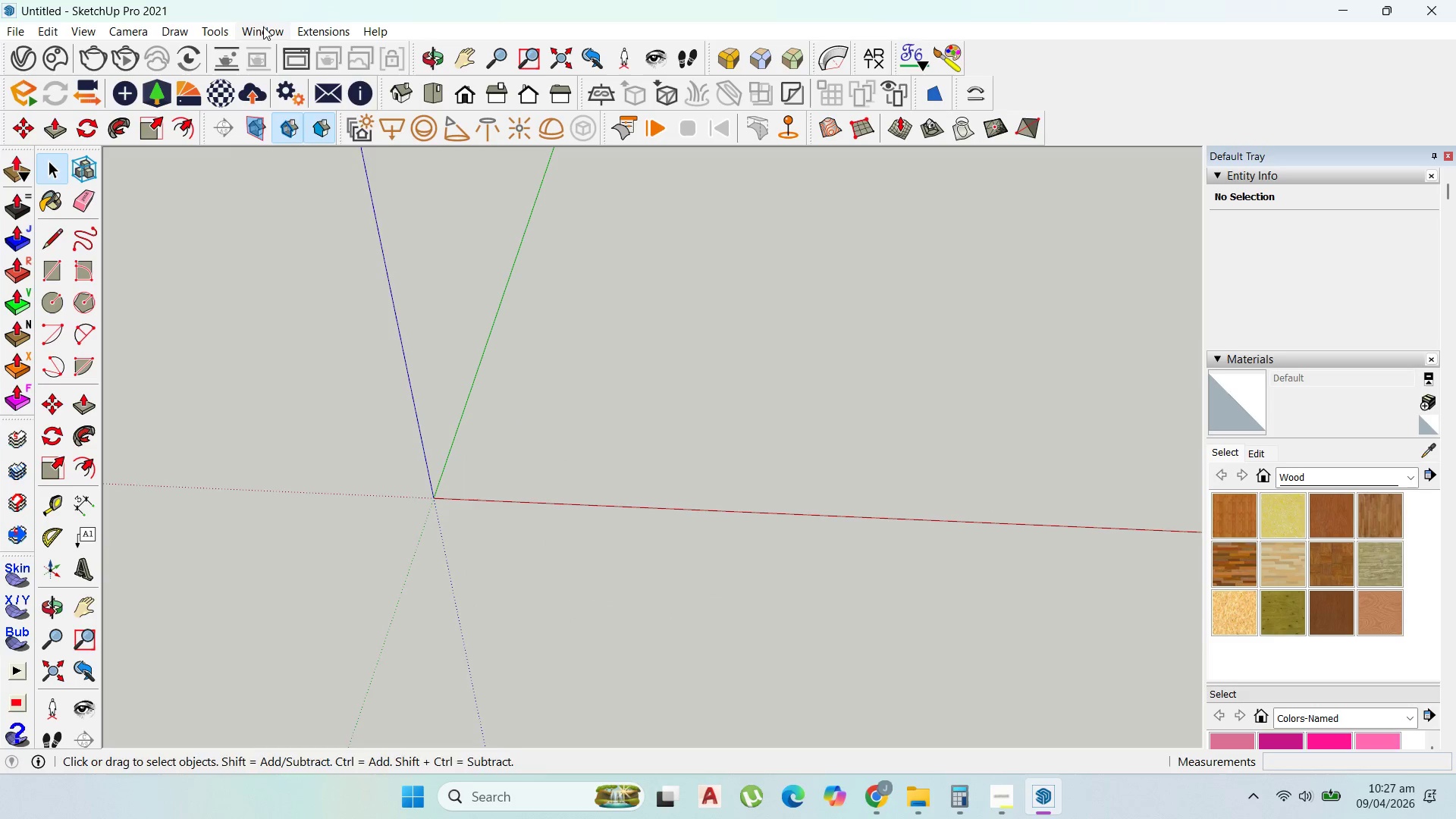 
left_click([262, 26])
 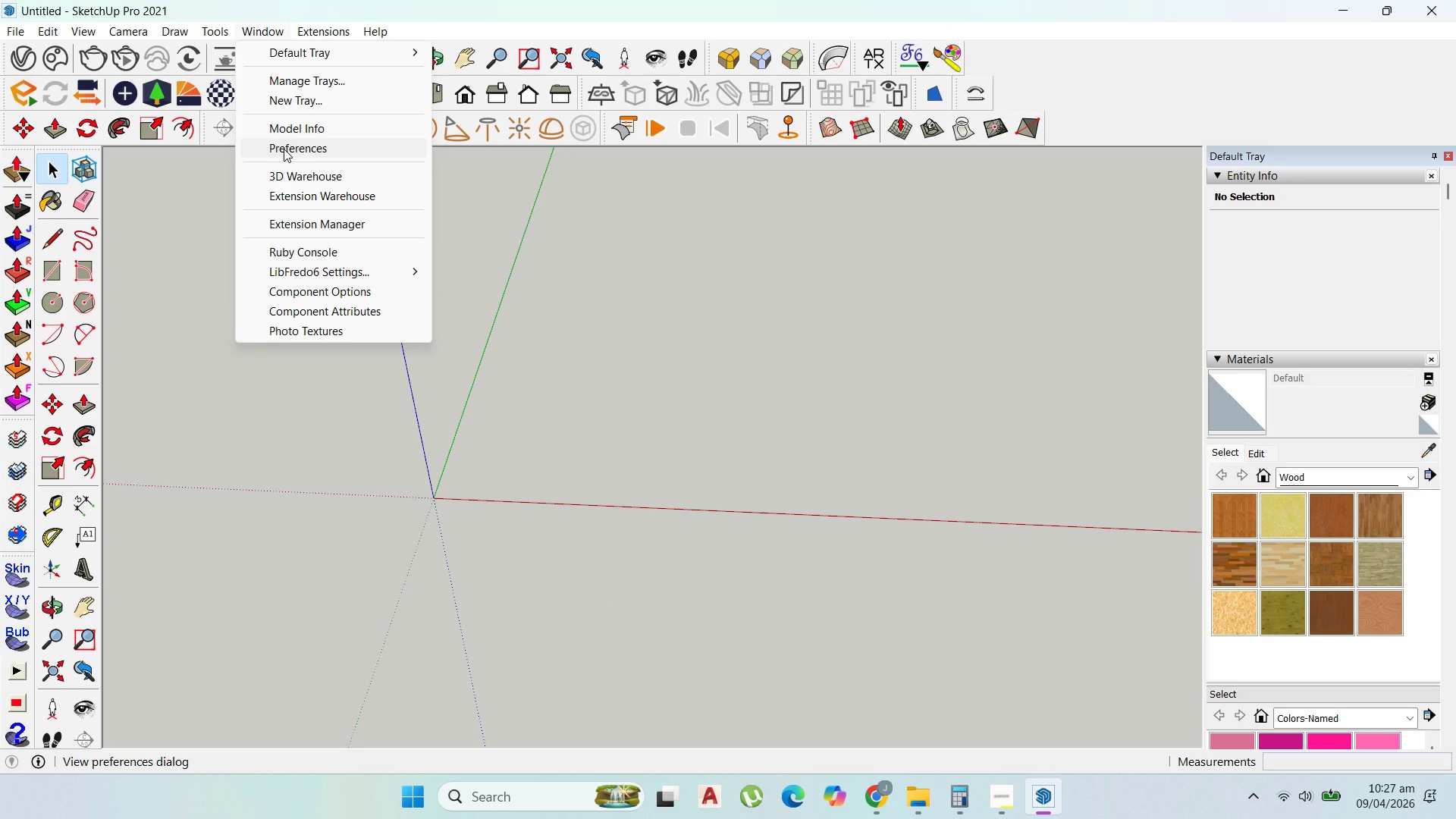 
left_click([284, 149])
 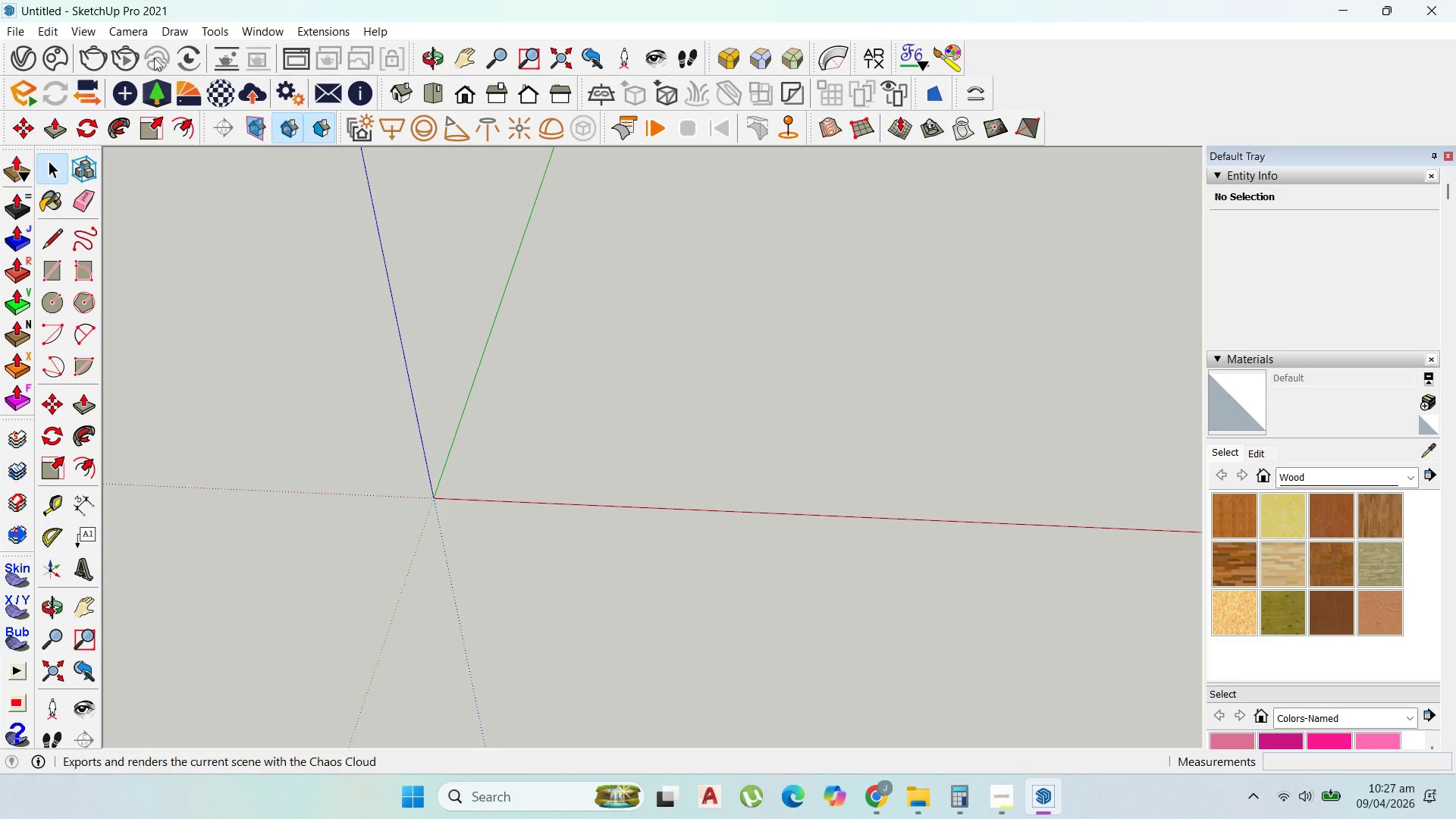 
left_click([253, 25])
 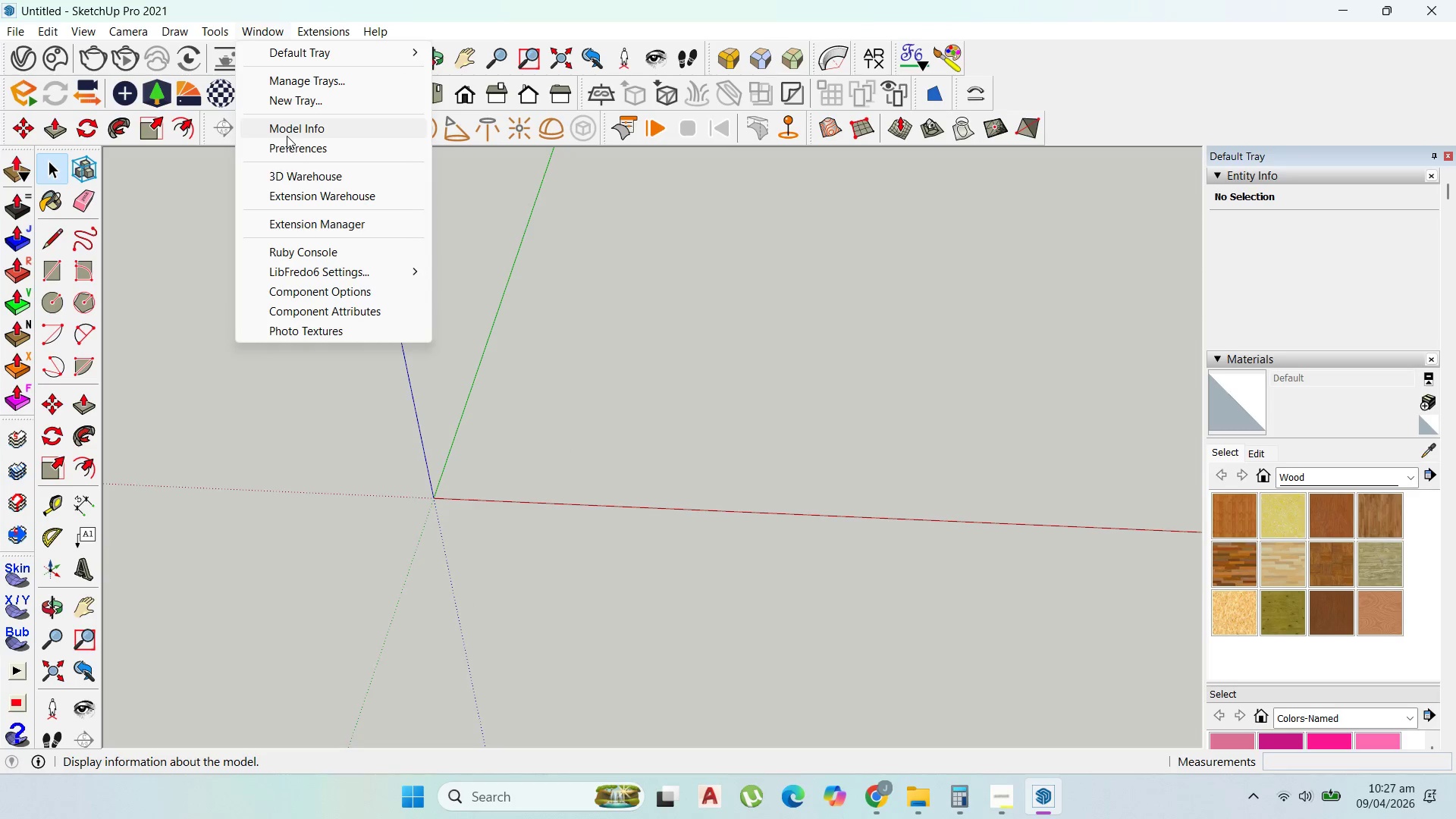 
left_click([287, 130])
 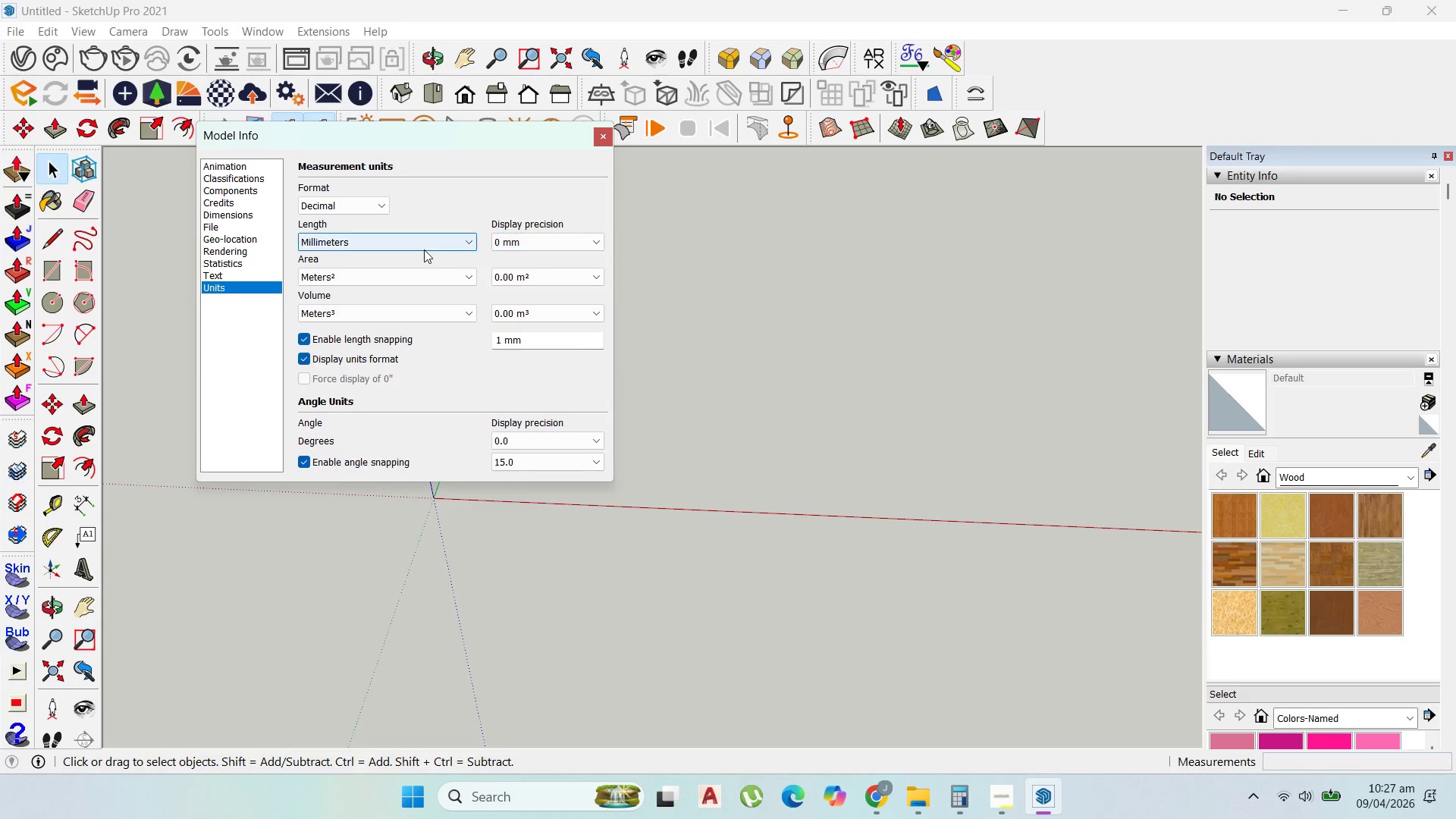 
left_click([423, 250])
 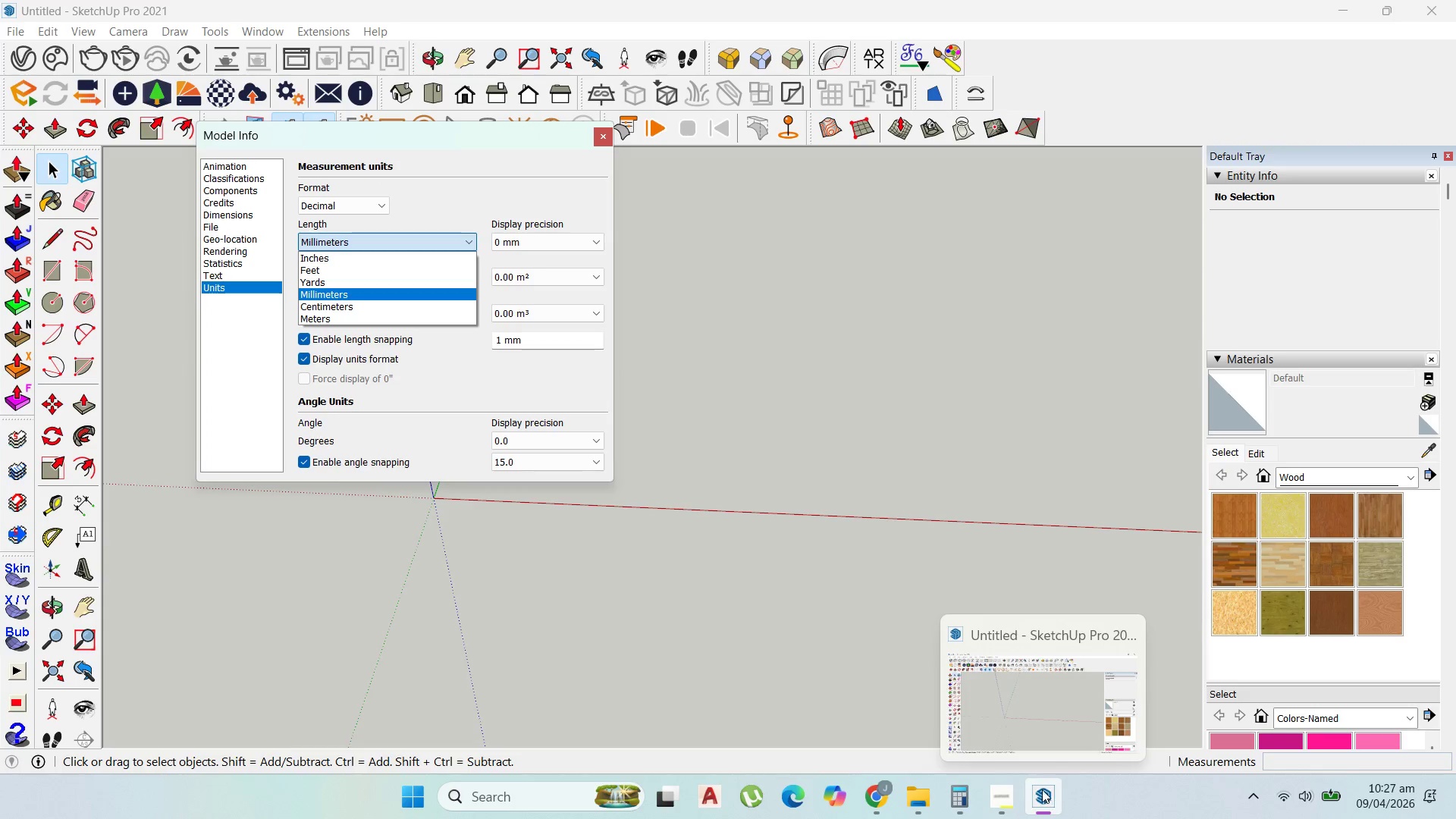 
left_click([1012, 795])